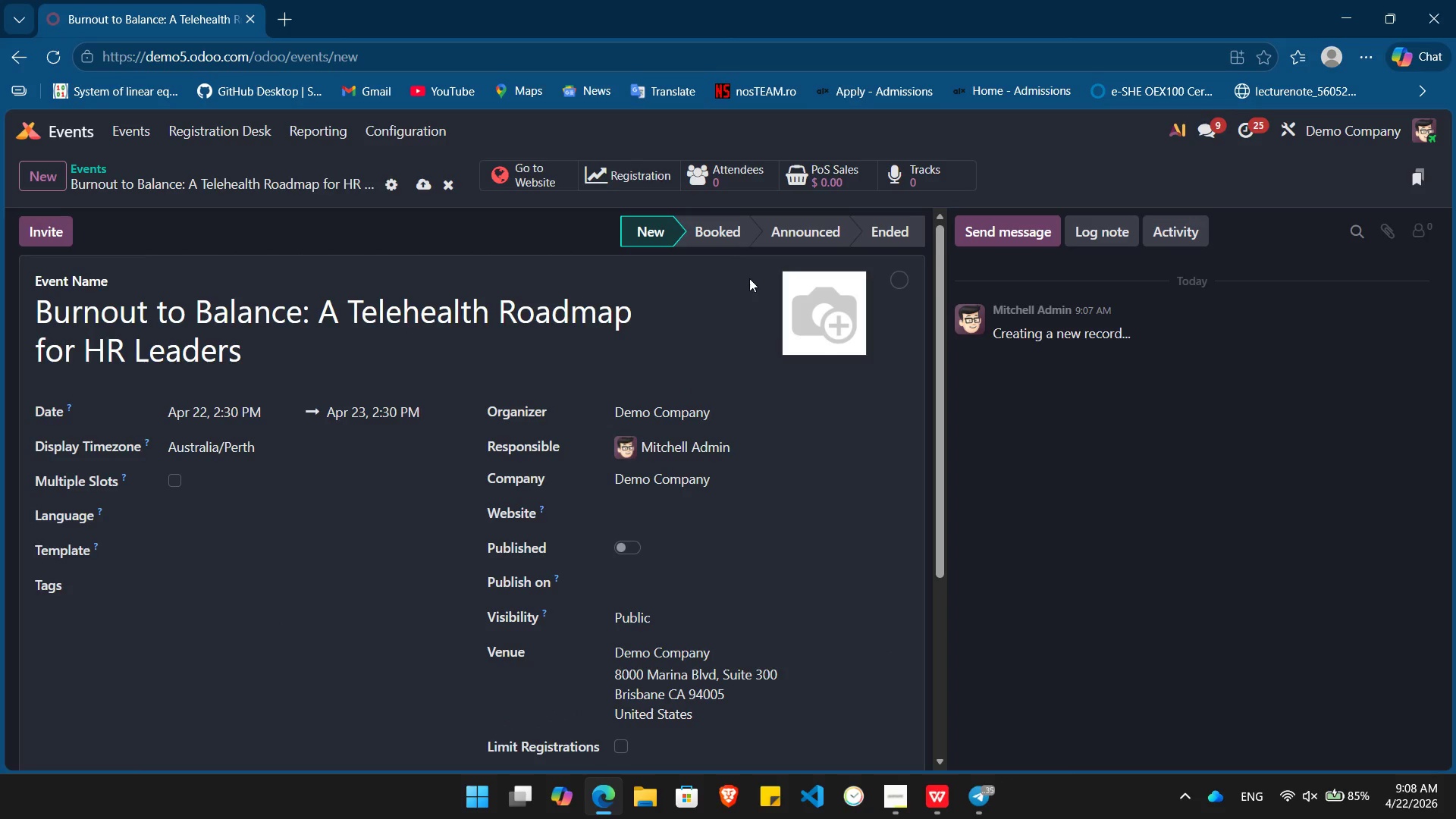 
left_click([723, 231])
 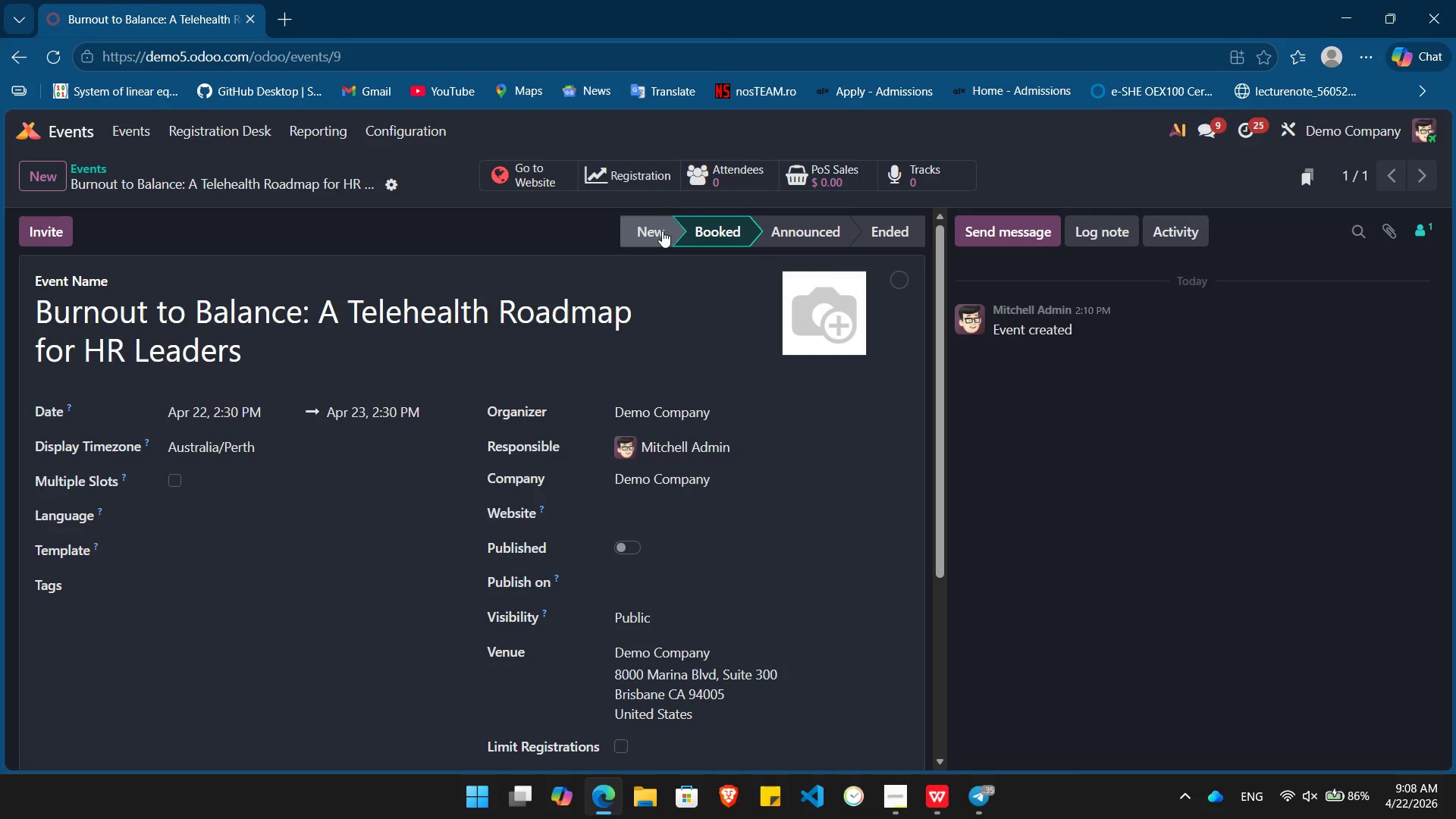 
left_click([662, 231])
 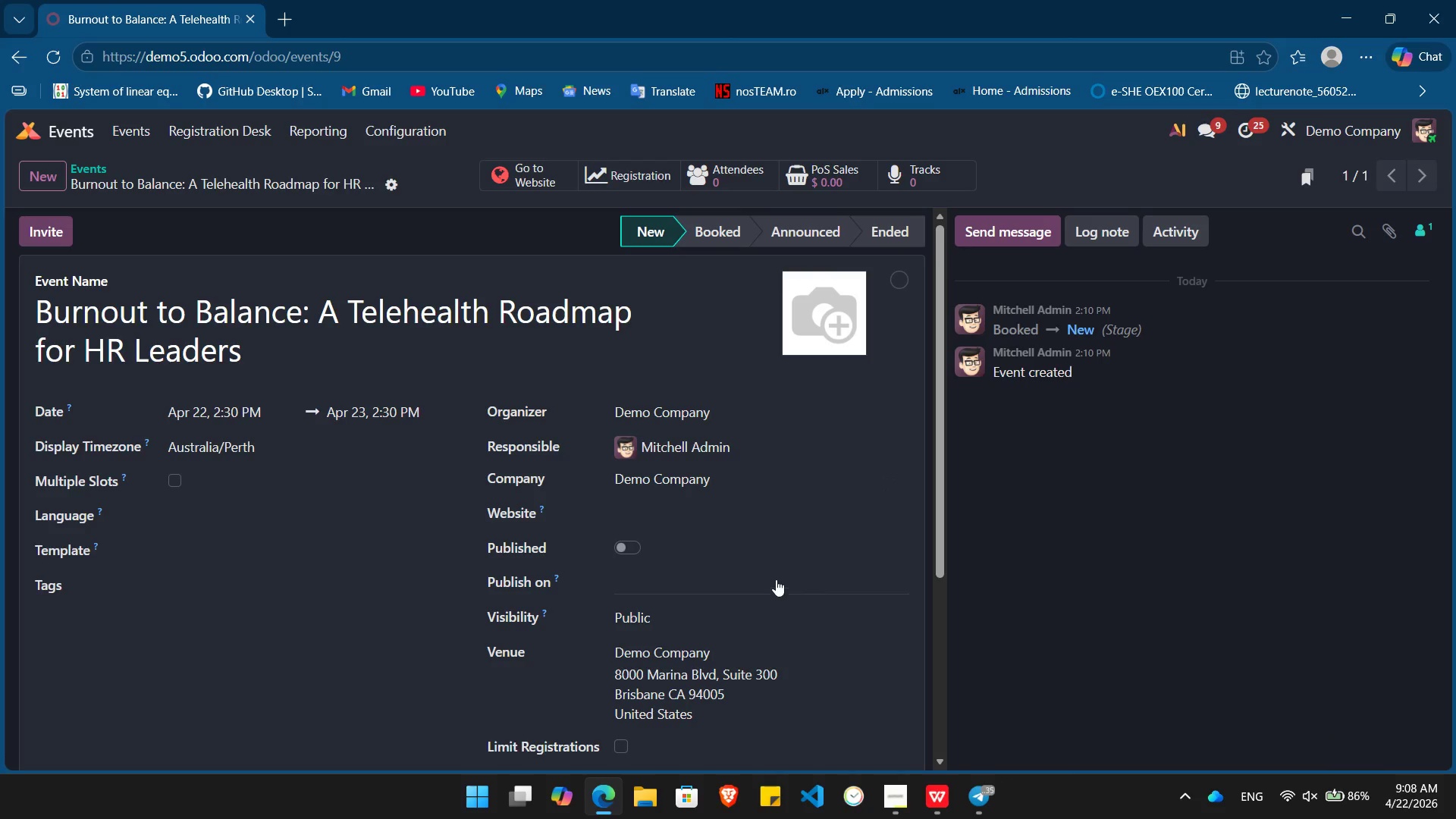 
wait(5.31)
 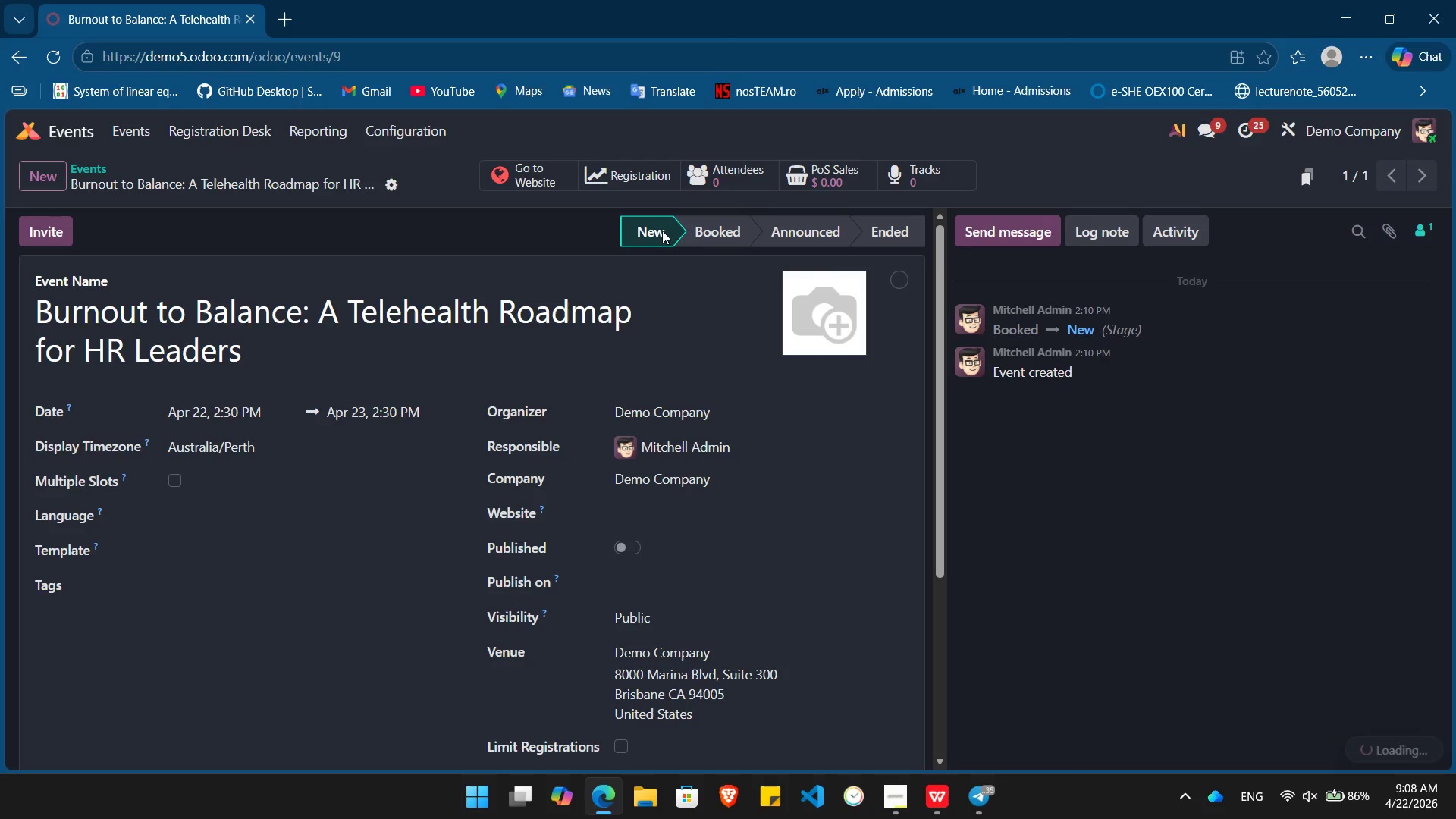 
scroll: coordinate [770, 516], scroll_direction: down, amount: 2.0
 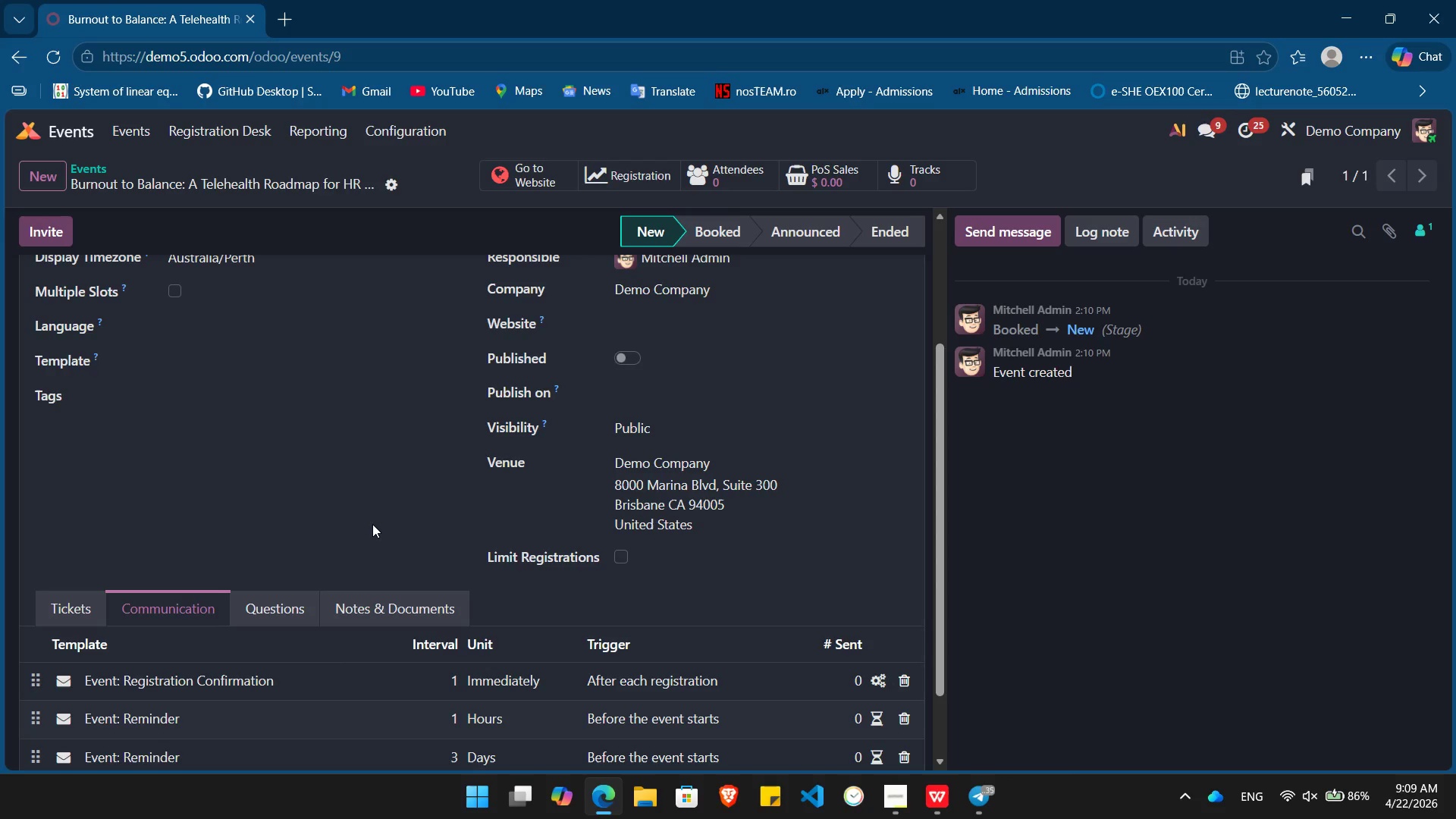 
wait(40.83)
 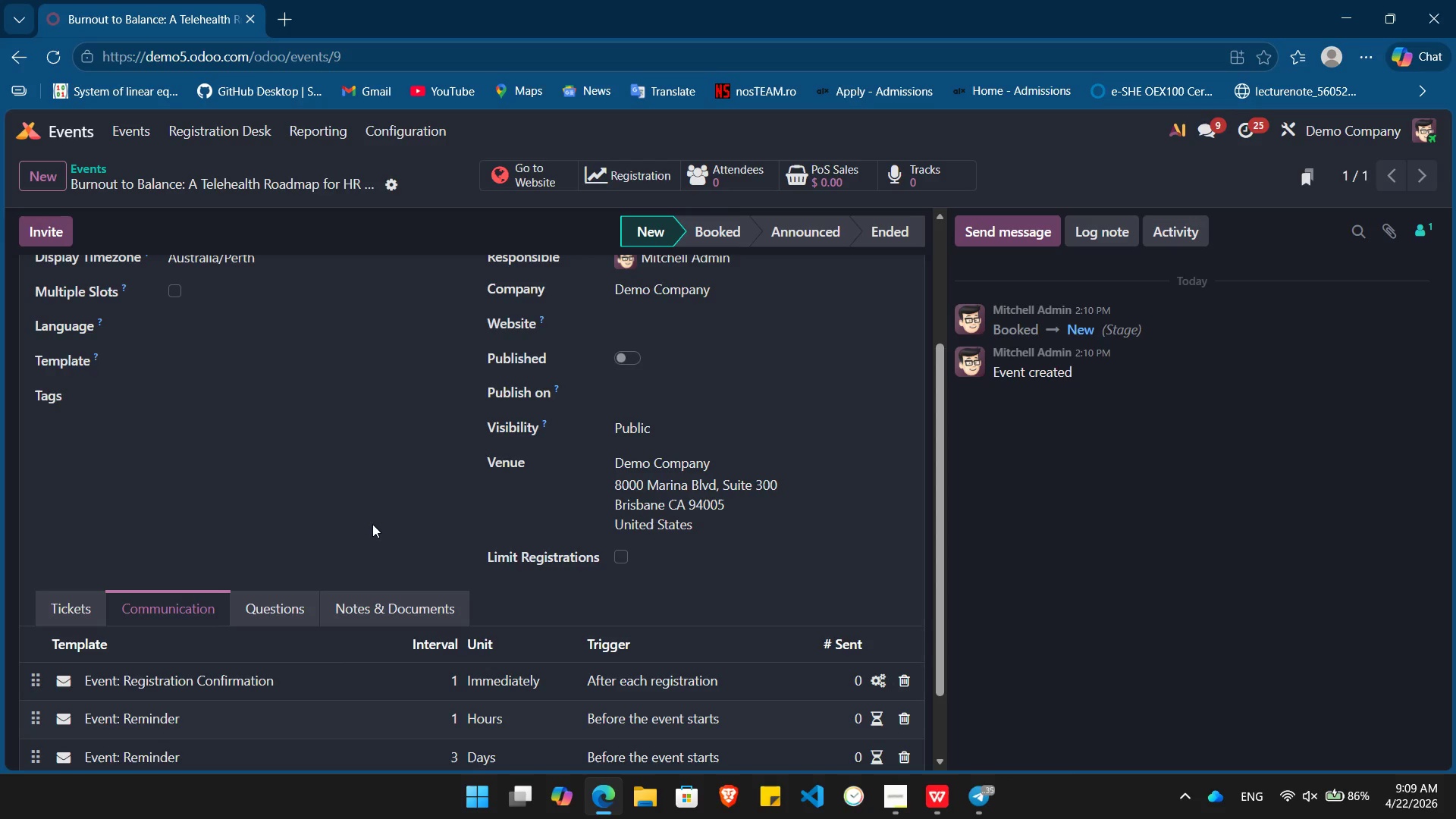 
scroll: coordinate [322, 557], scroll_direction: down, amount: 3.0
 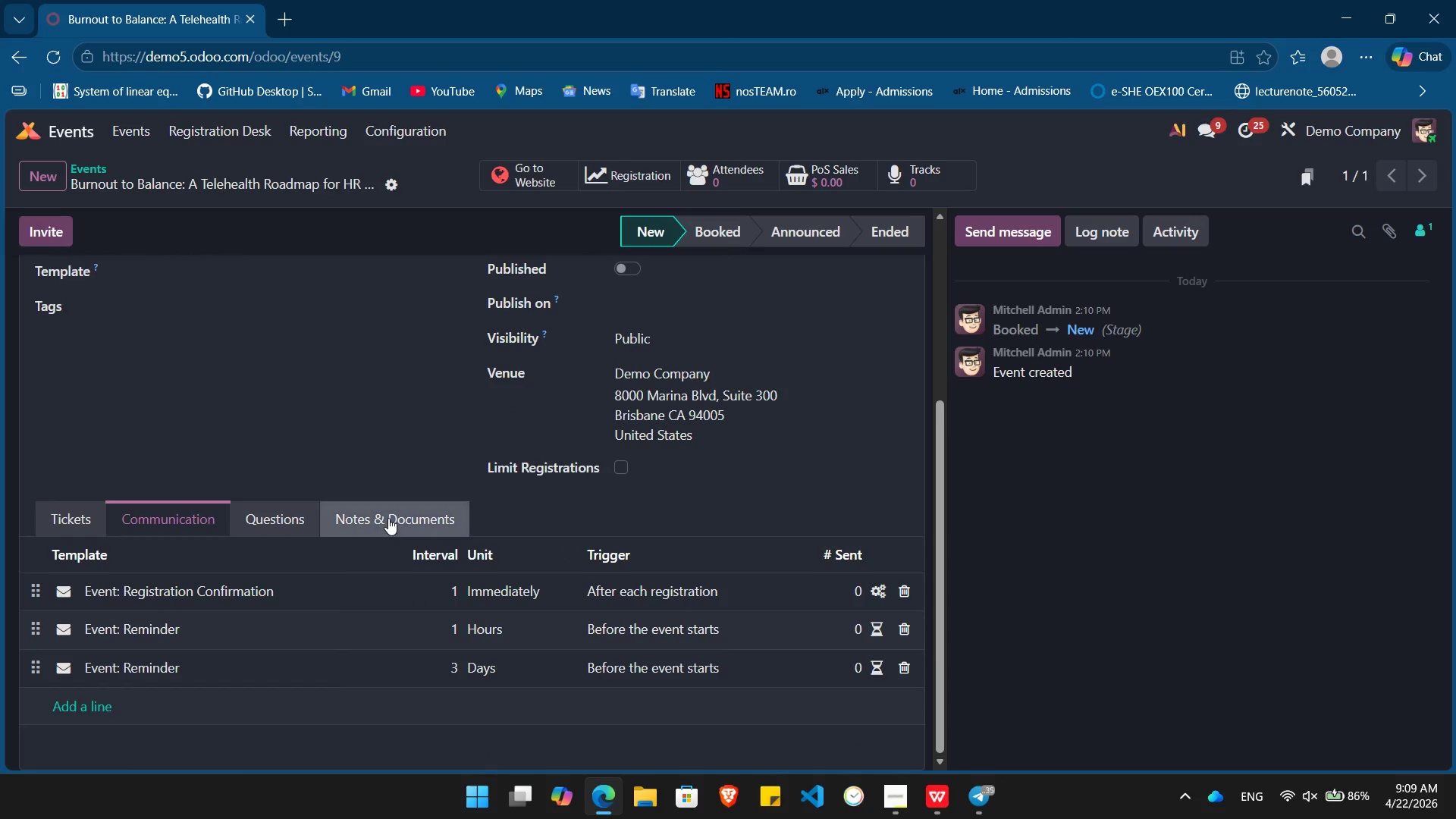 
left_click([388, 518])
 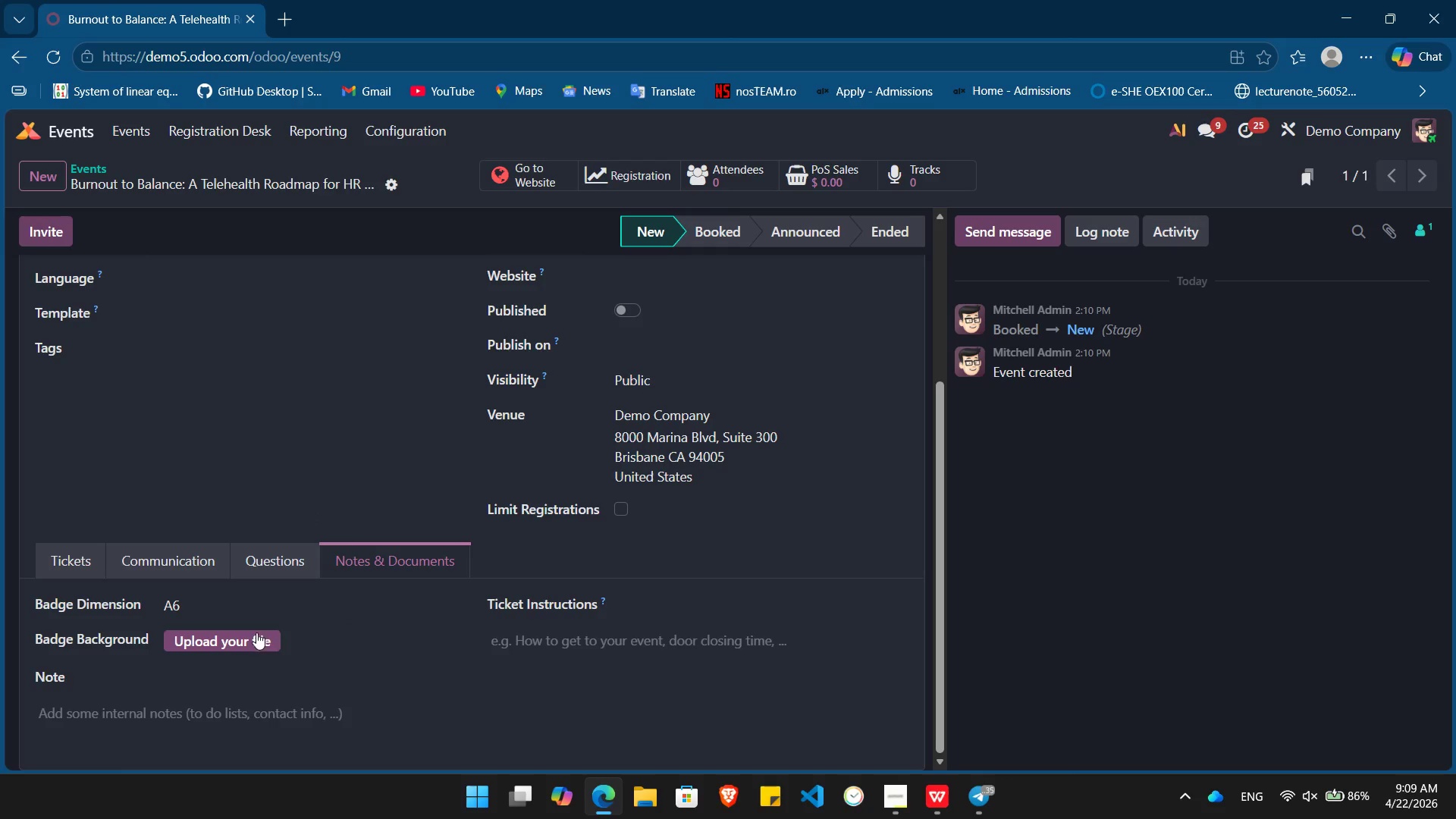 
wait(16.77)
 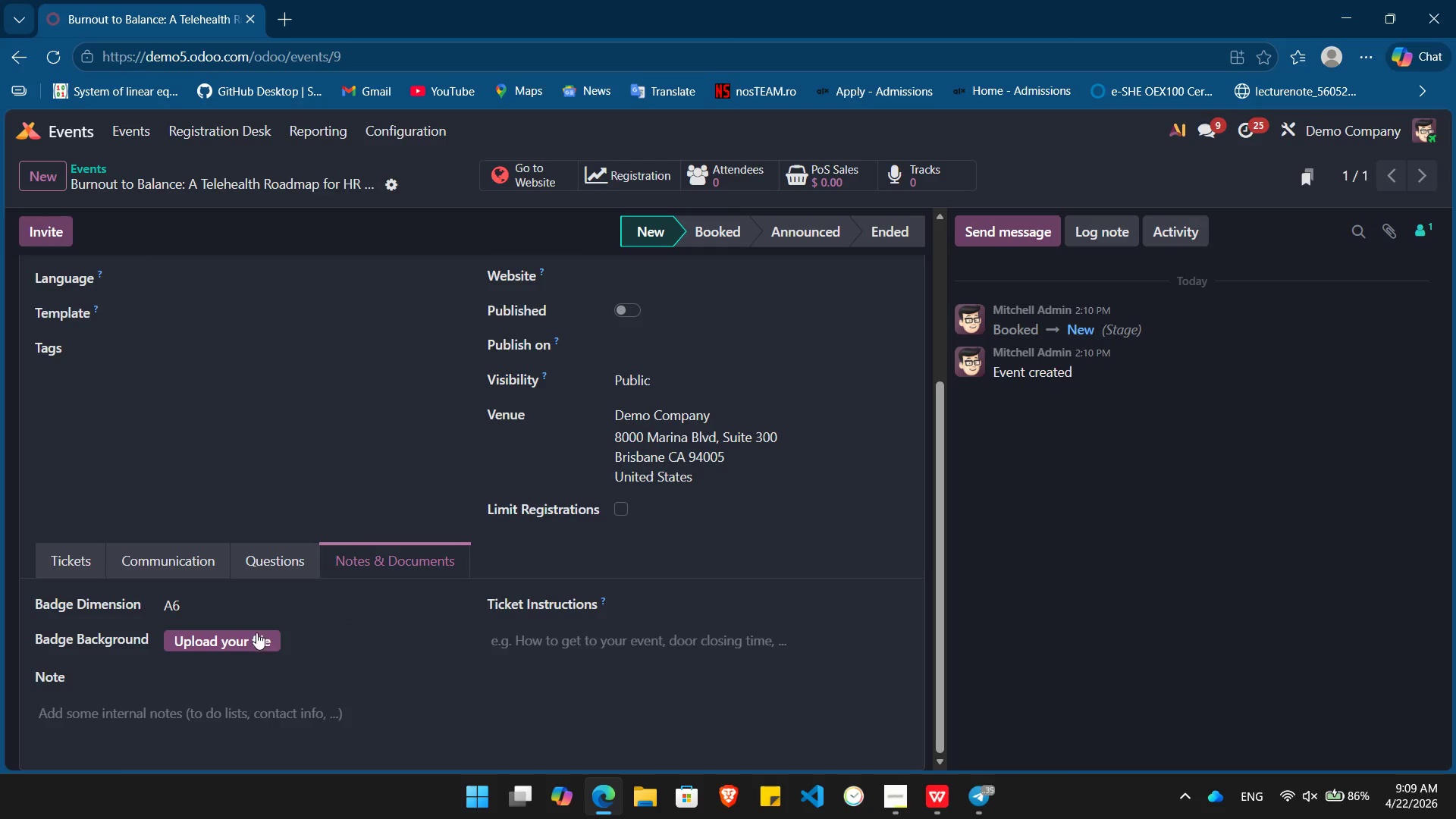 
scroll: coordinate [363, 555], scroll_direction: down, amount: 4.0
 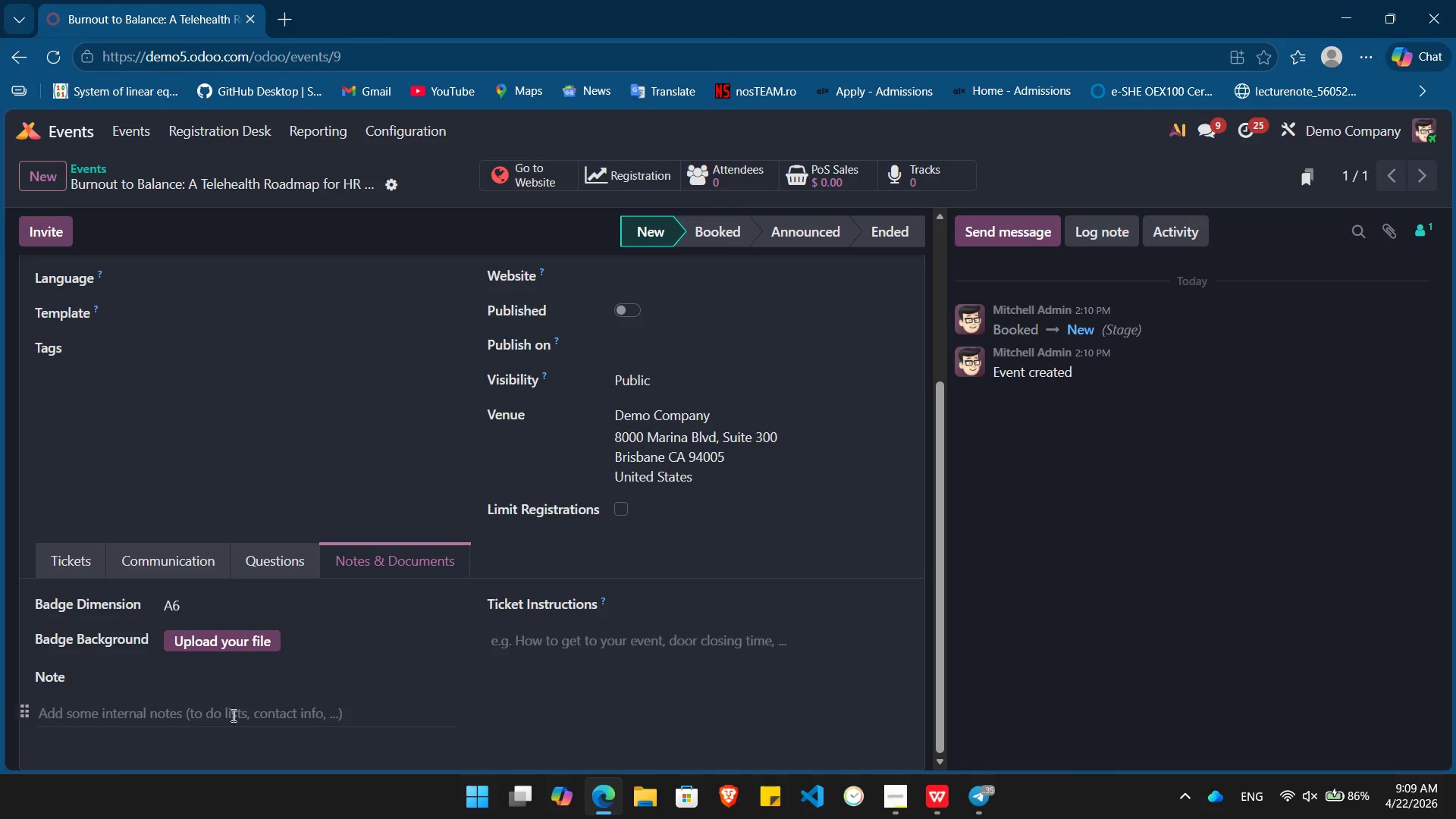 
left_click([231, 715])
 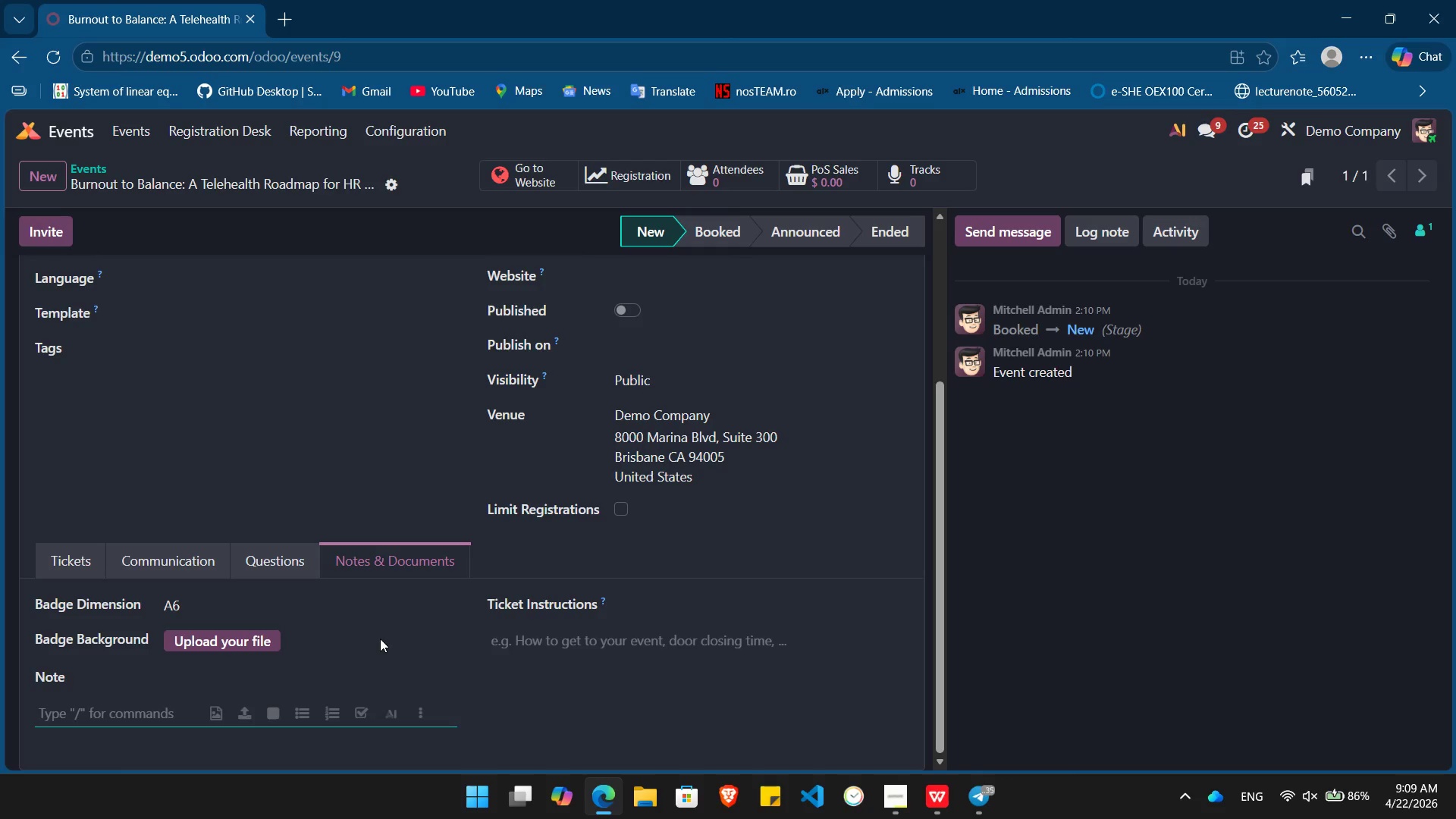 
scroll: coordinate [380, 639], scroll_direction: down, amount: 2.0
 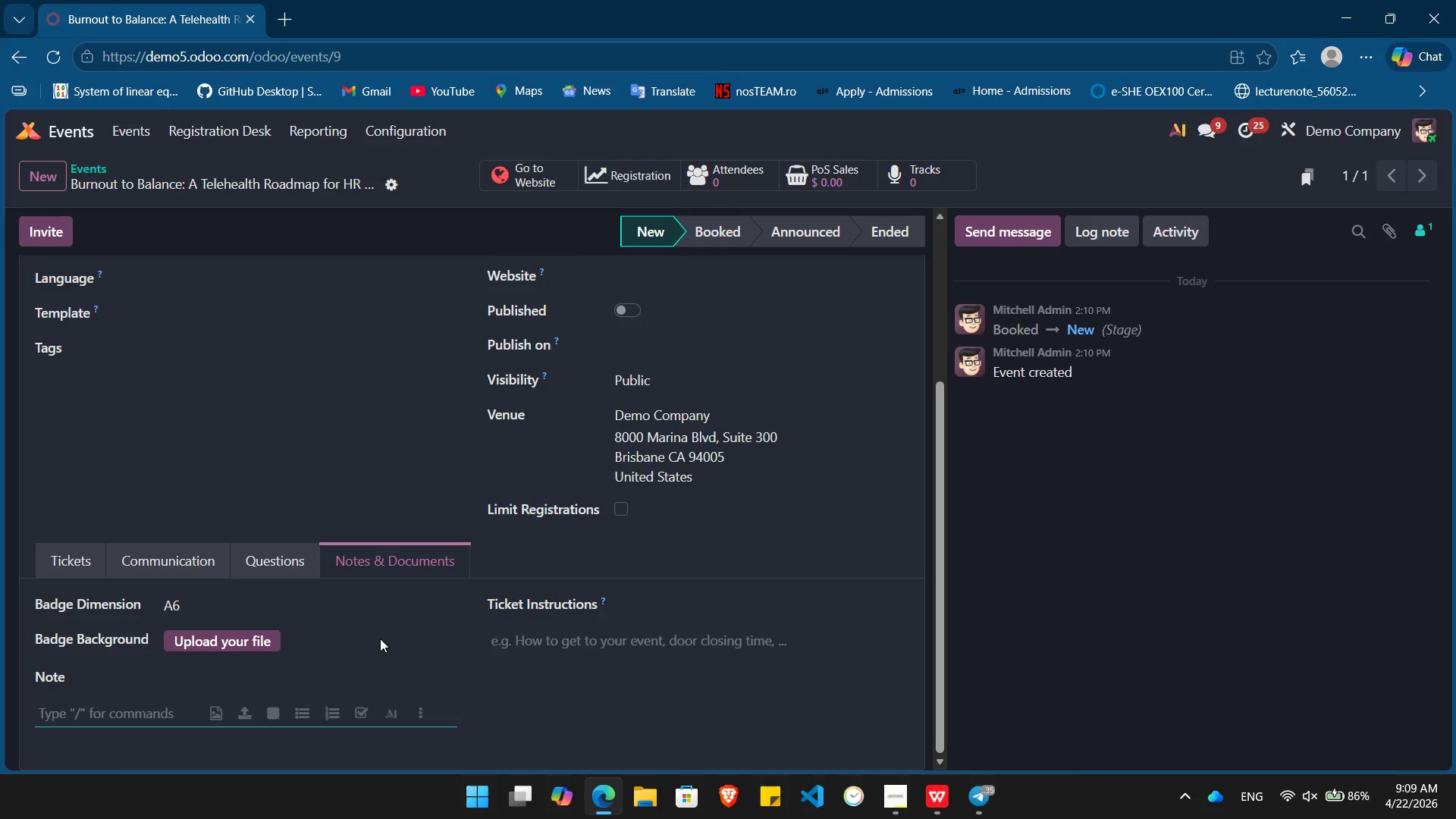 
wait(8.22)
 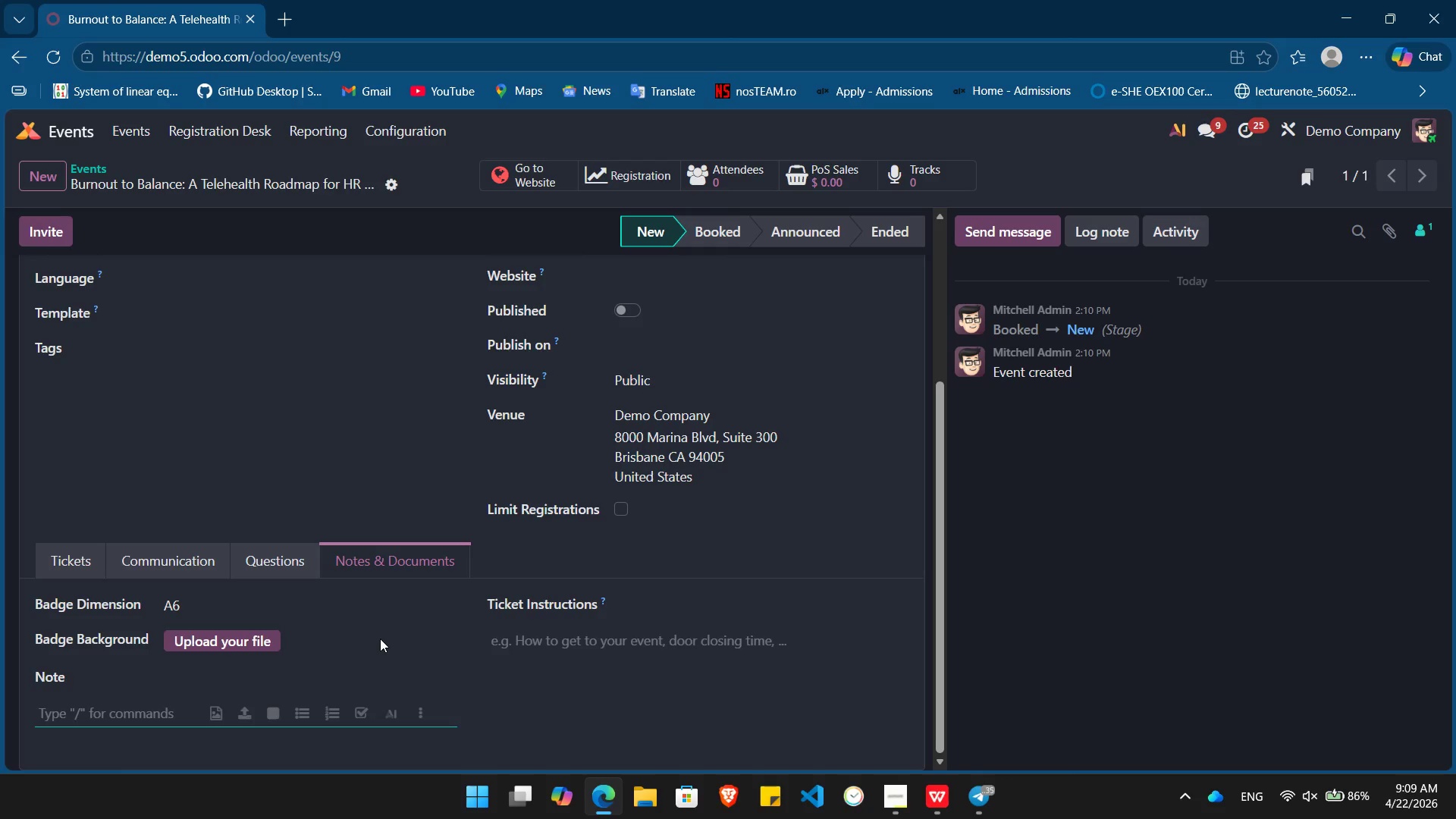 
key(Alt+Tab)
 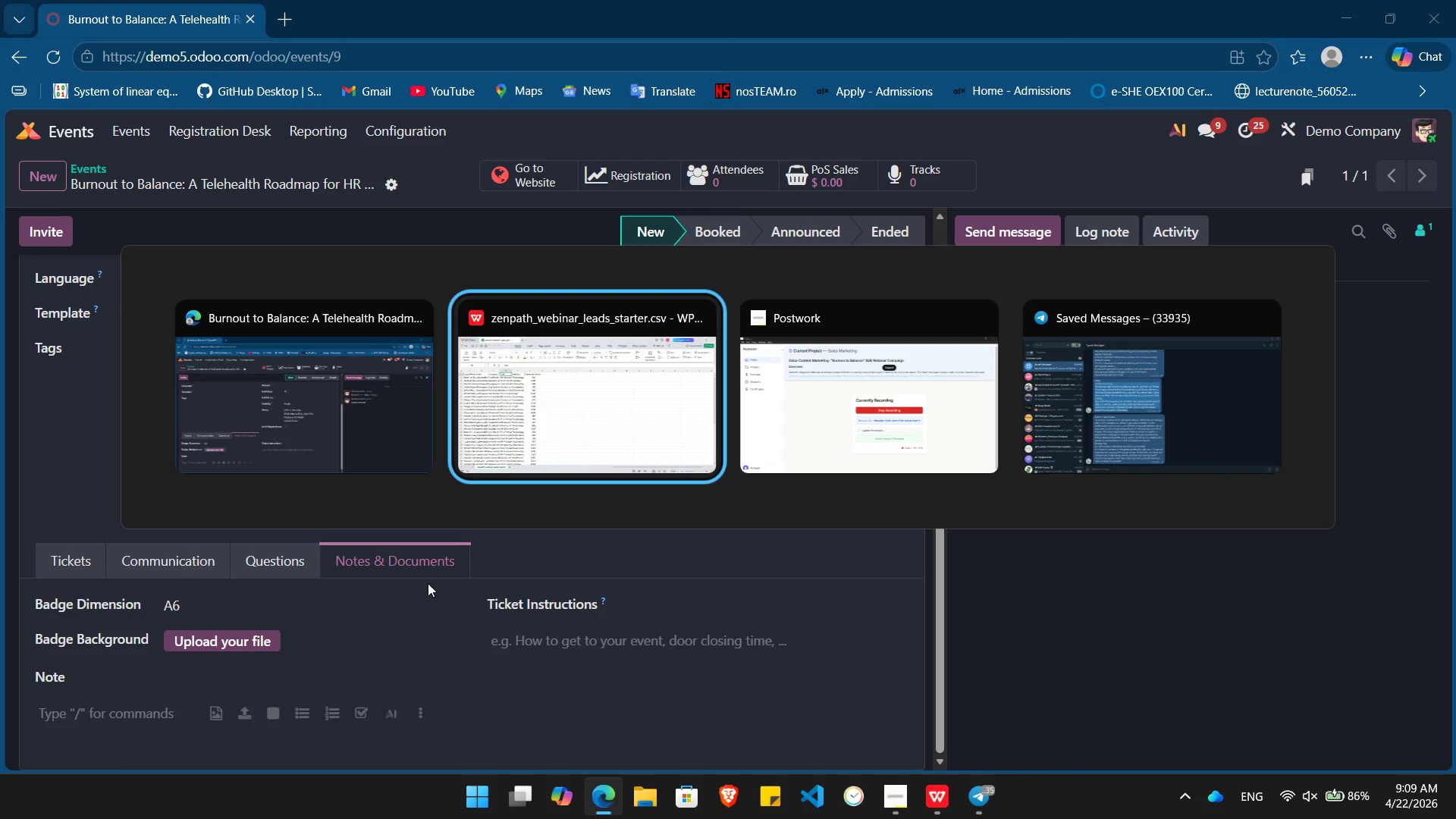 
key(Alt+Tab)
 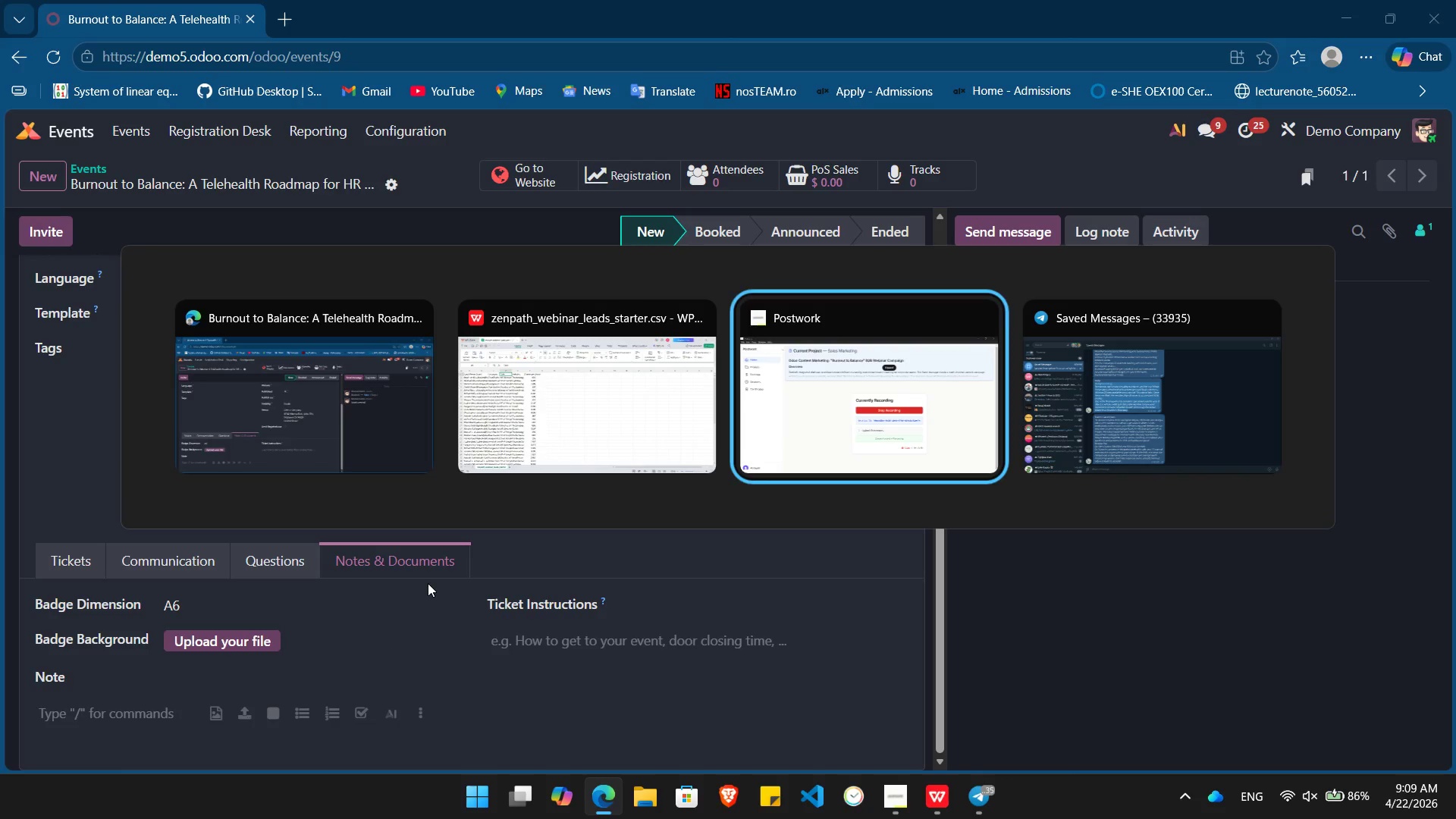 
key(Alt+Tab)
 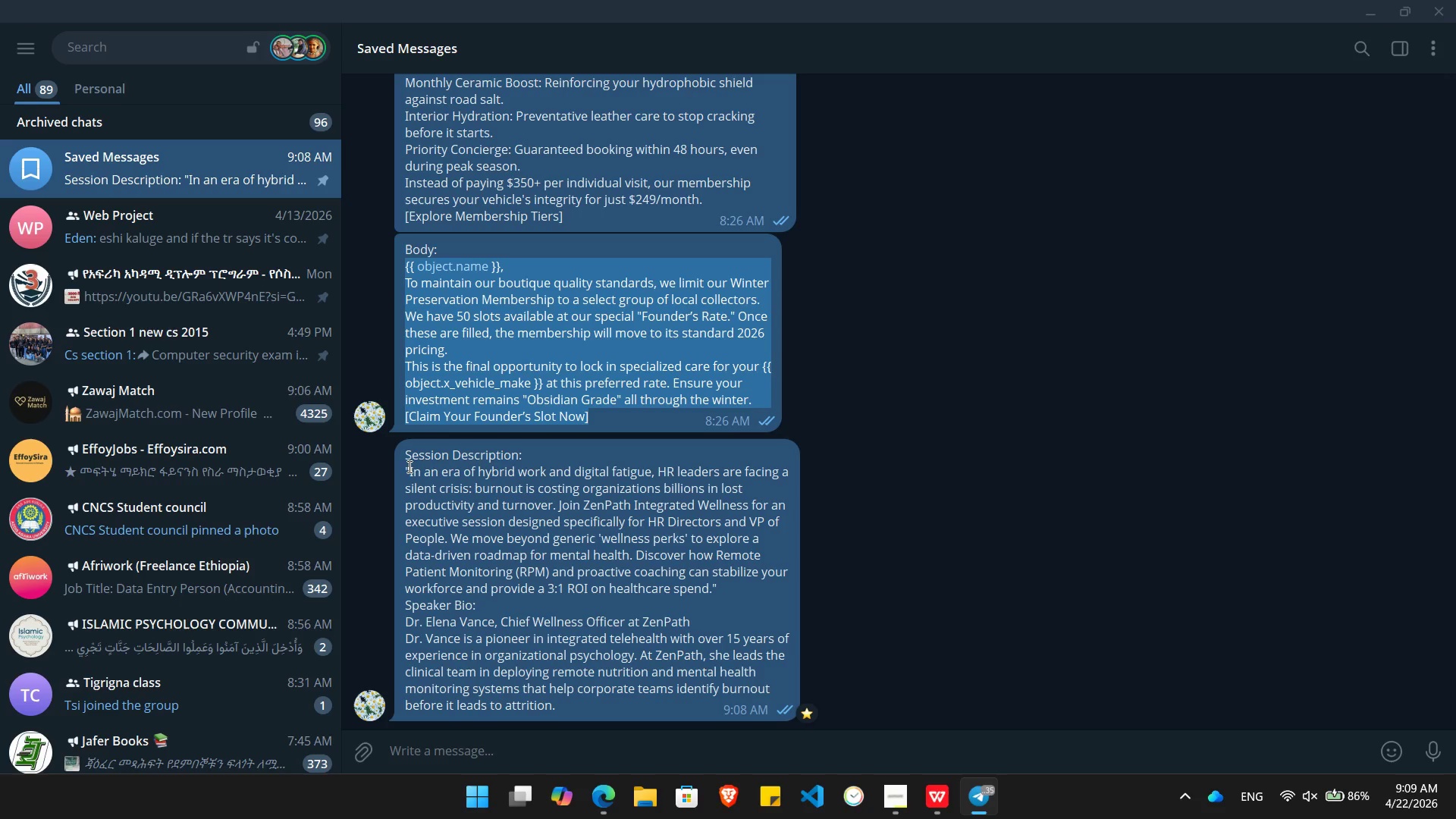 
left_click_drag(start_coordinate=[408, 469], to_coordinate=[708, 592])
 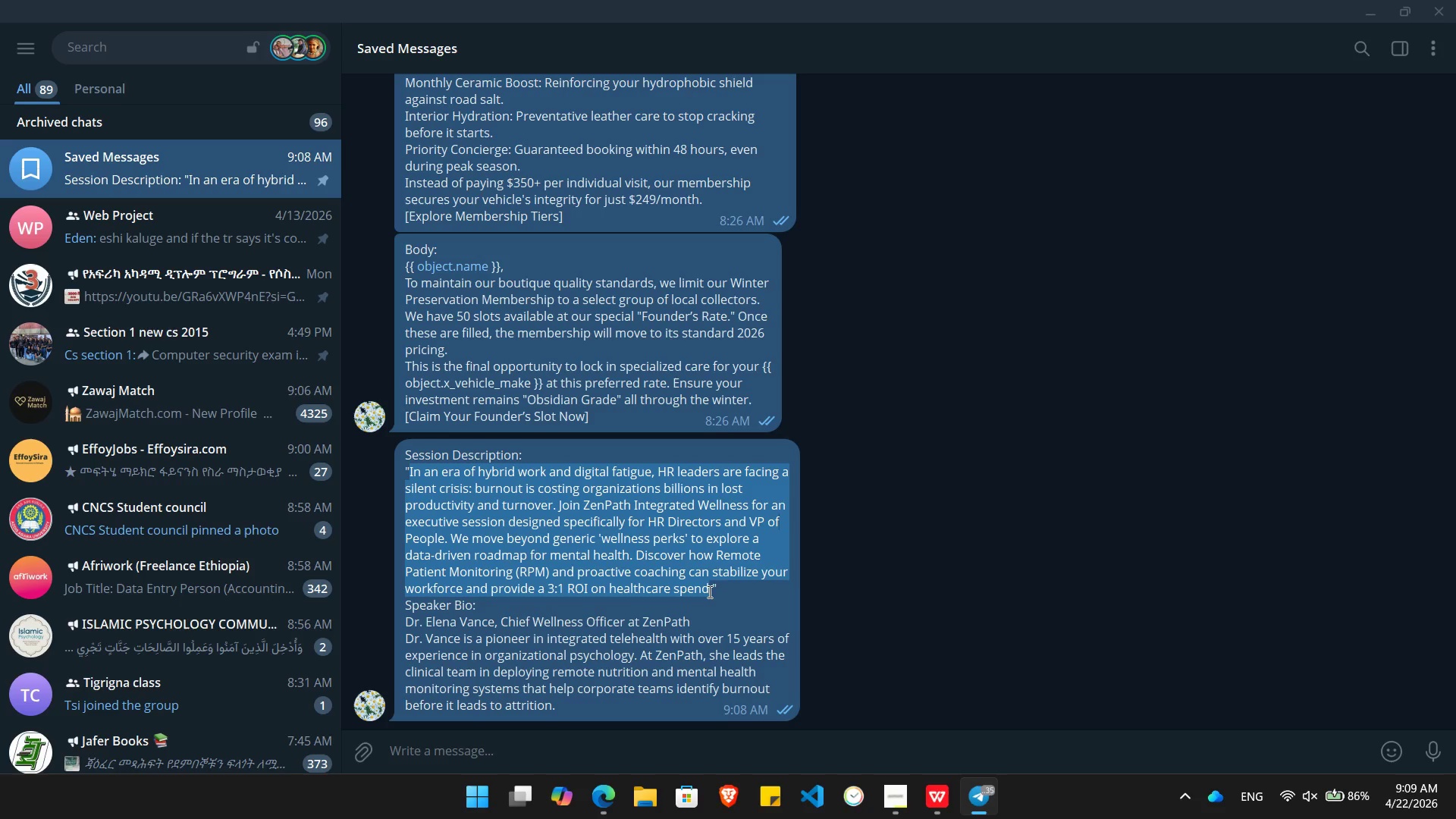 
key(Control+C)
 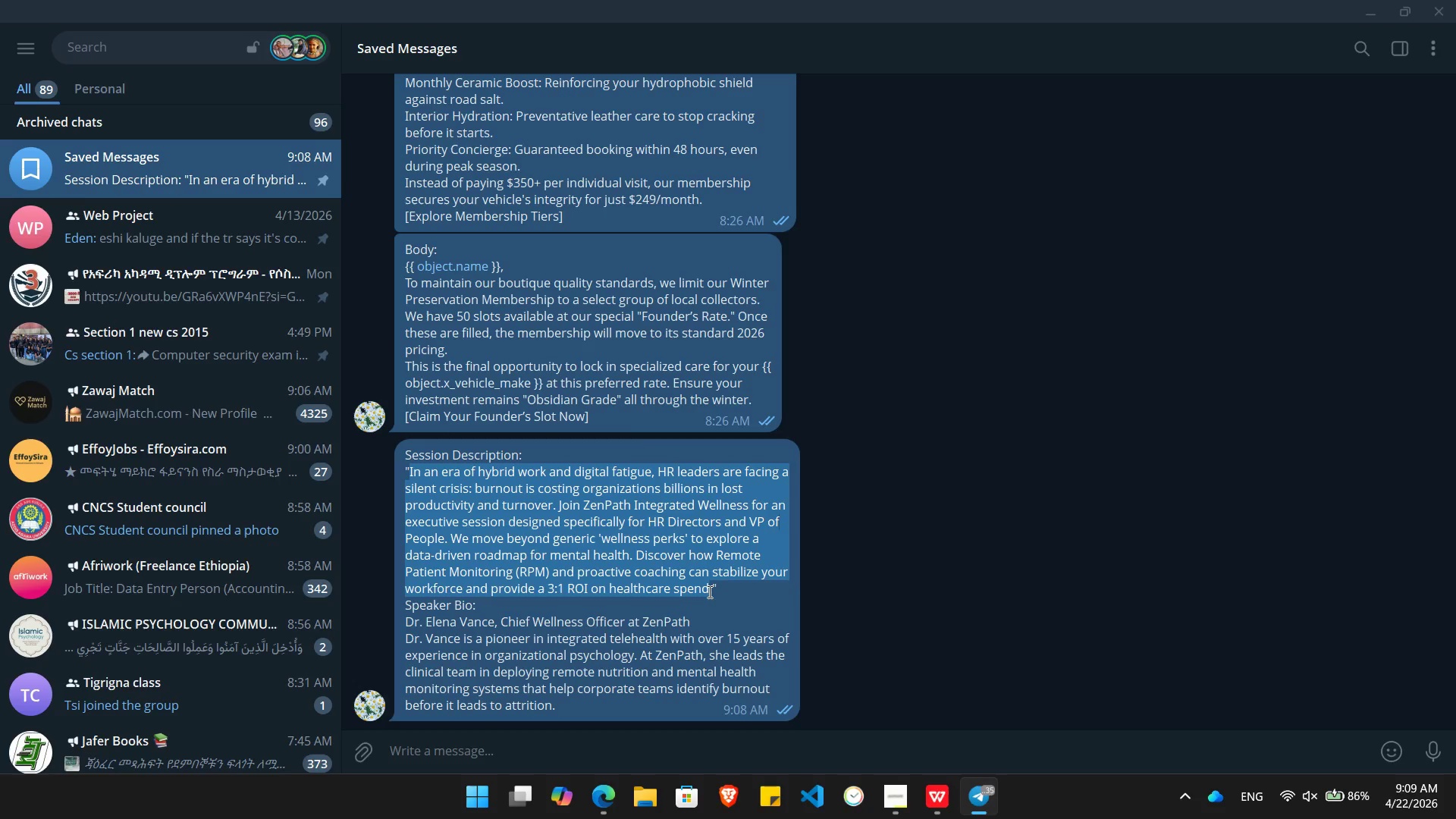 
key(Alt+AltLeft)
 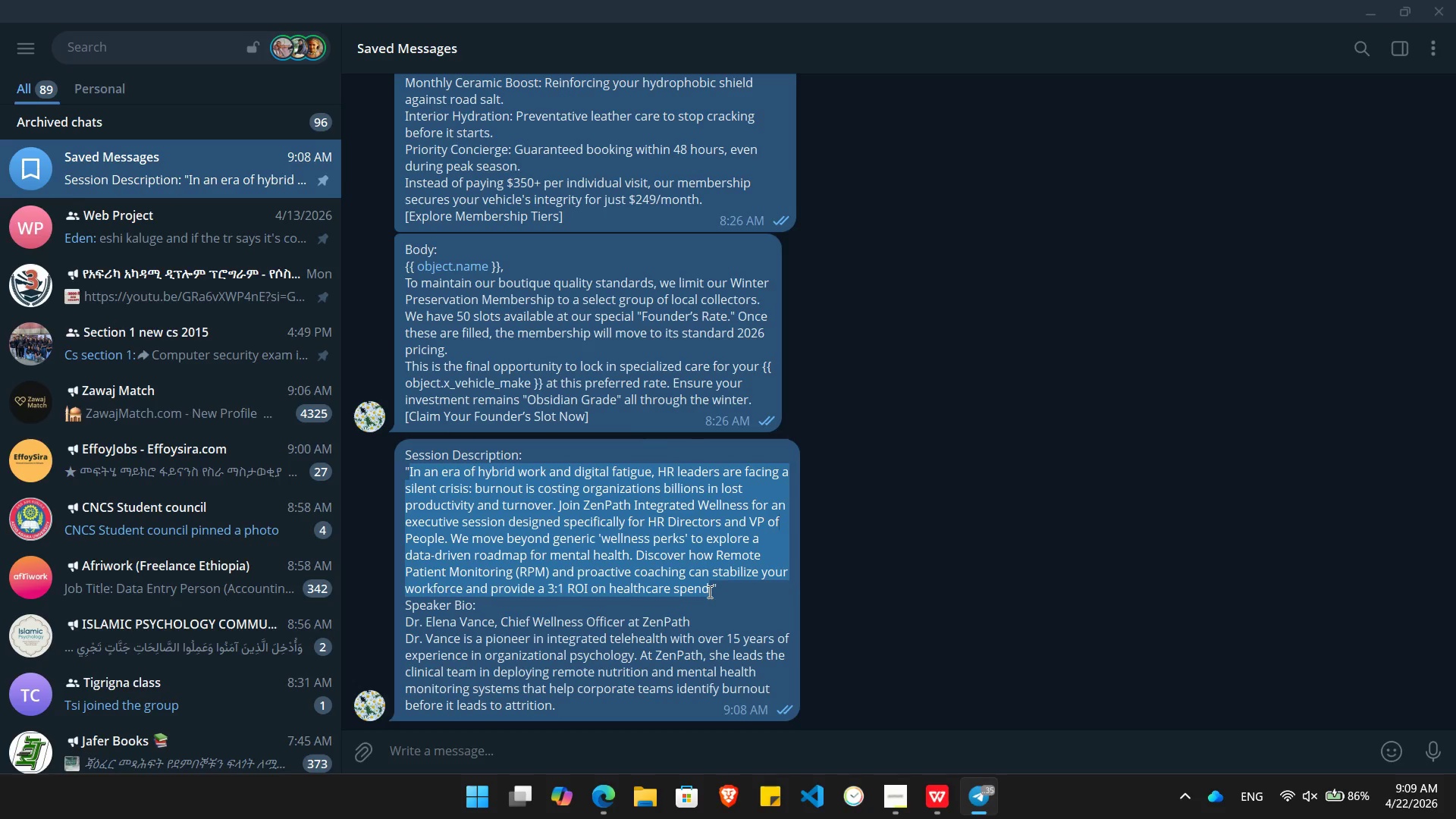 
key(Alt+Tab)
 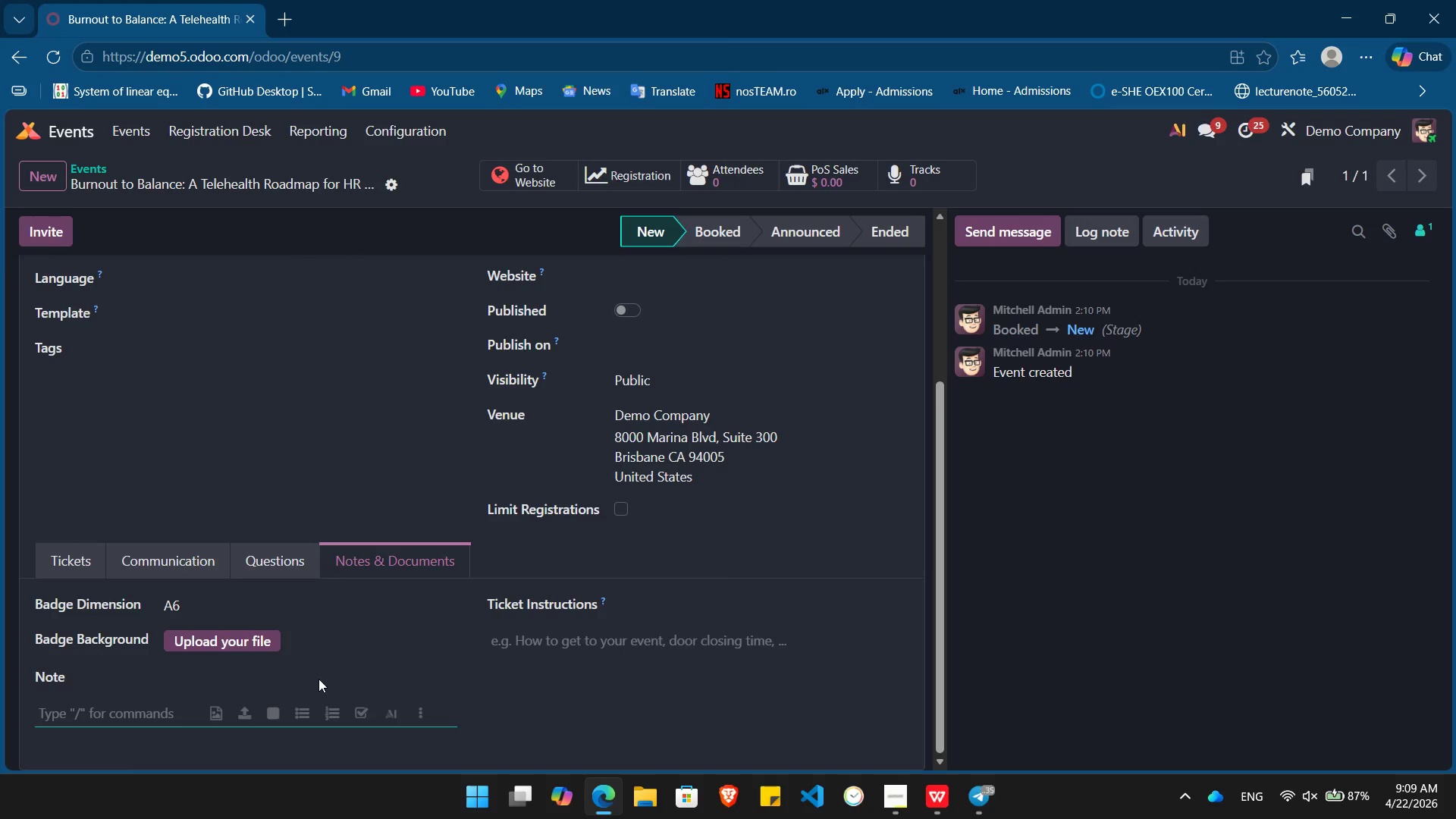 
key(Control+V)
 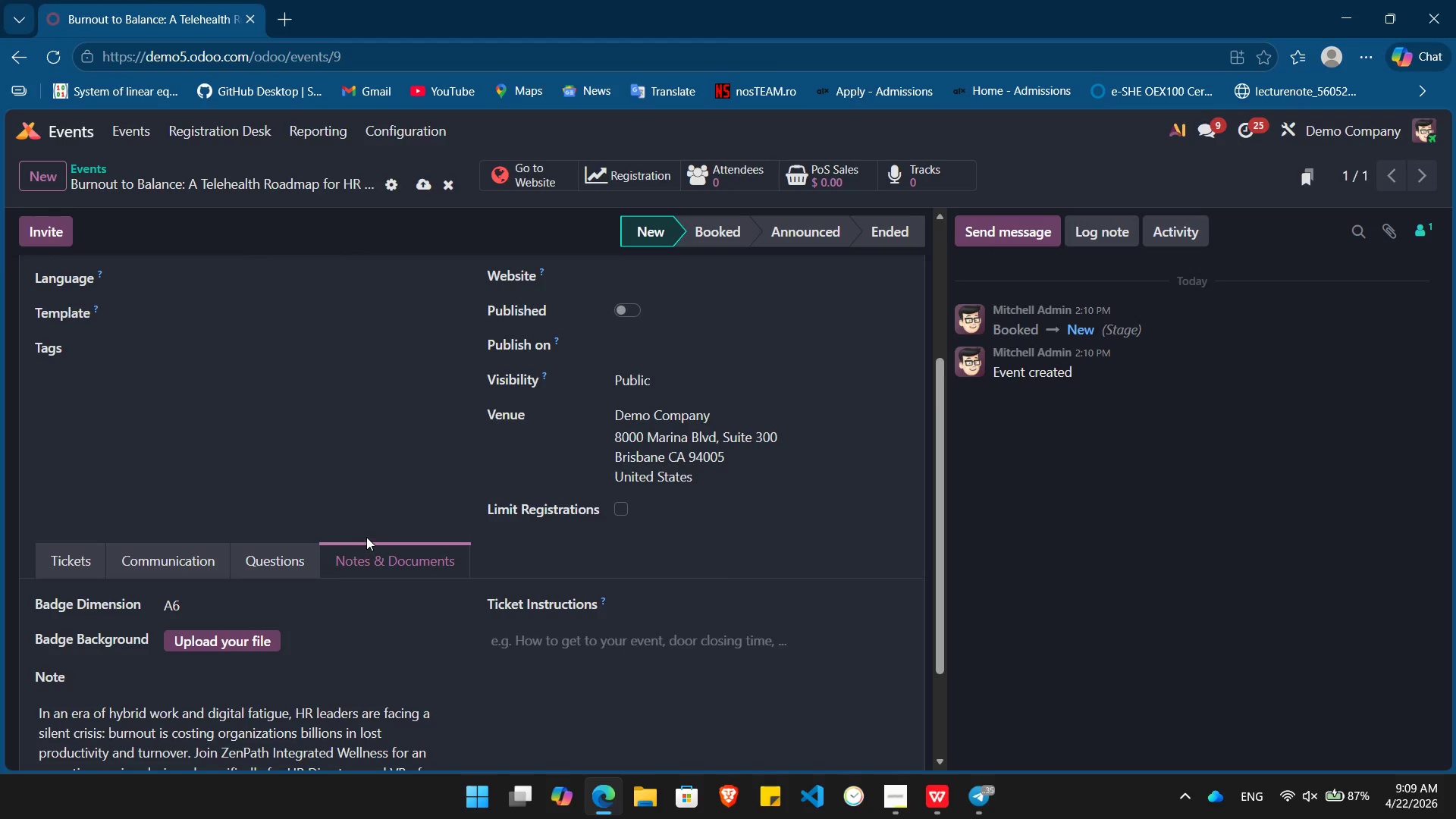 
scroll: coordinate [366, 537], scroll_direction: down, amount: 6.0
 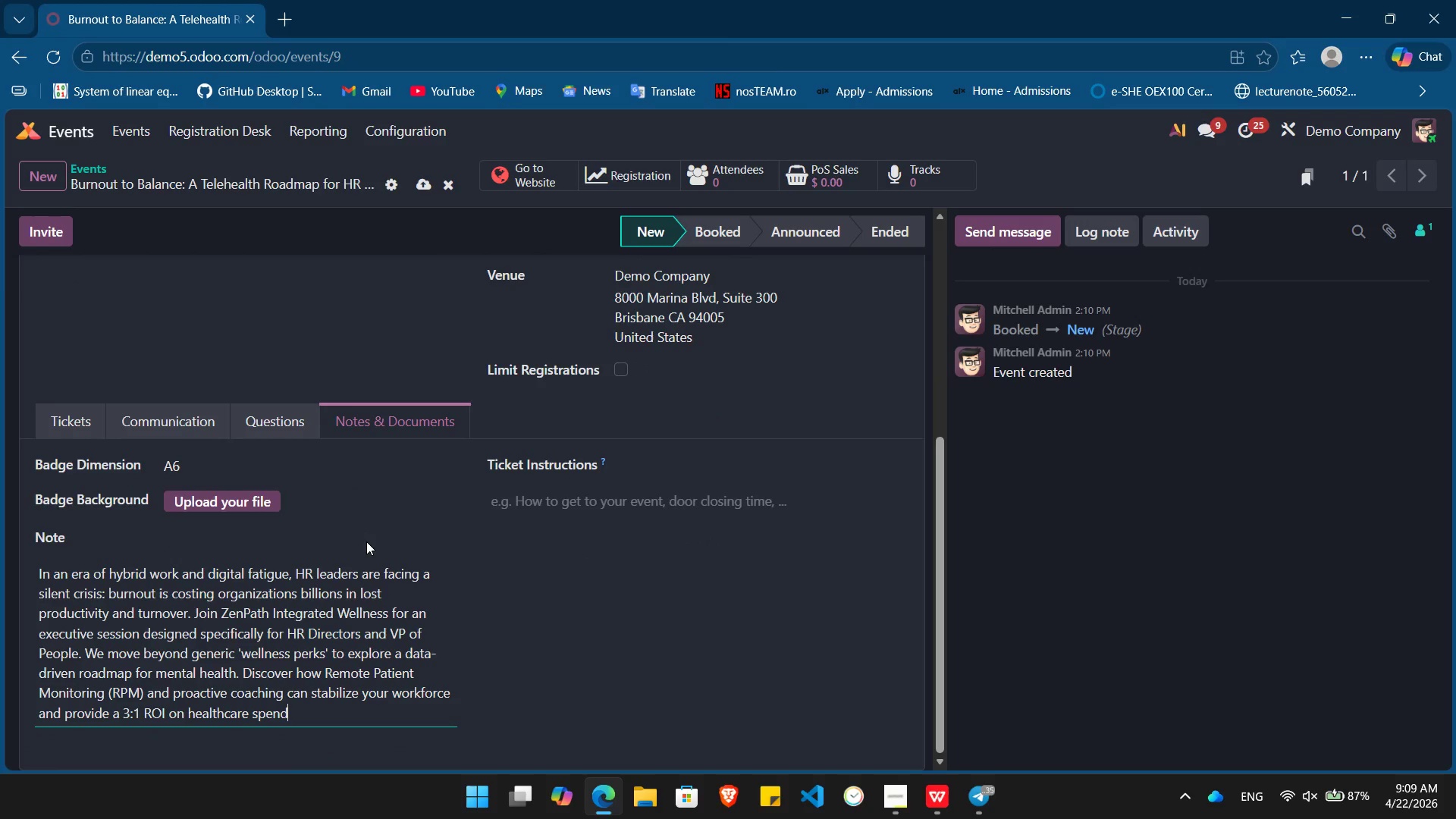 
key(Period)
 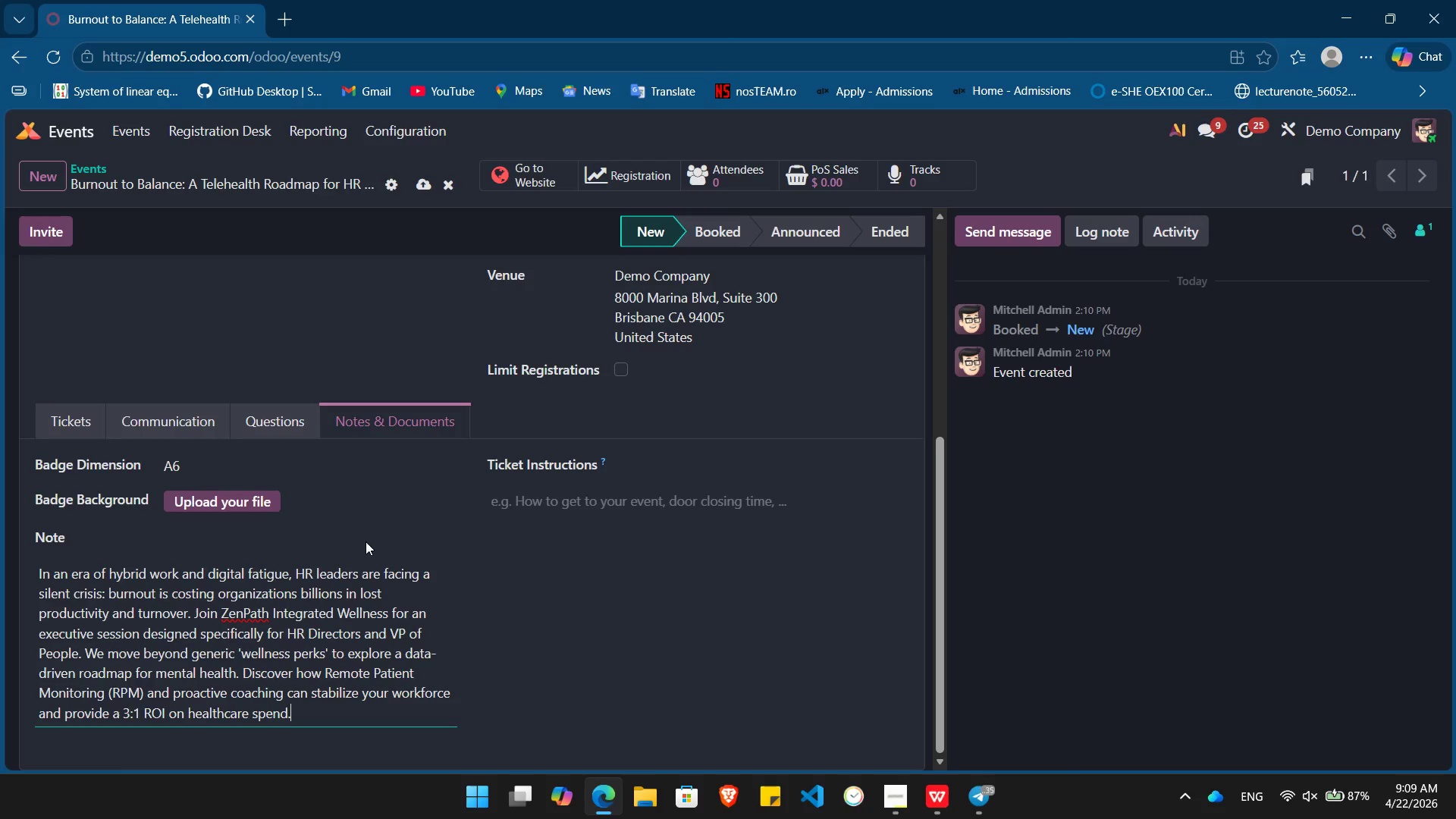 
wait(14.58)
 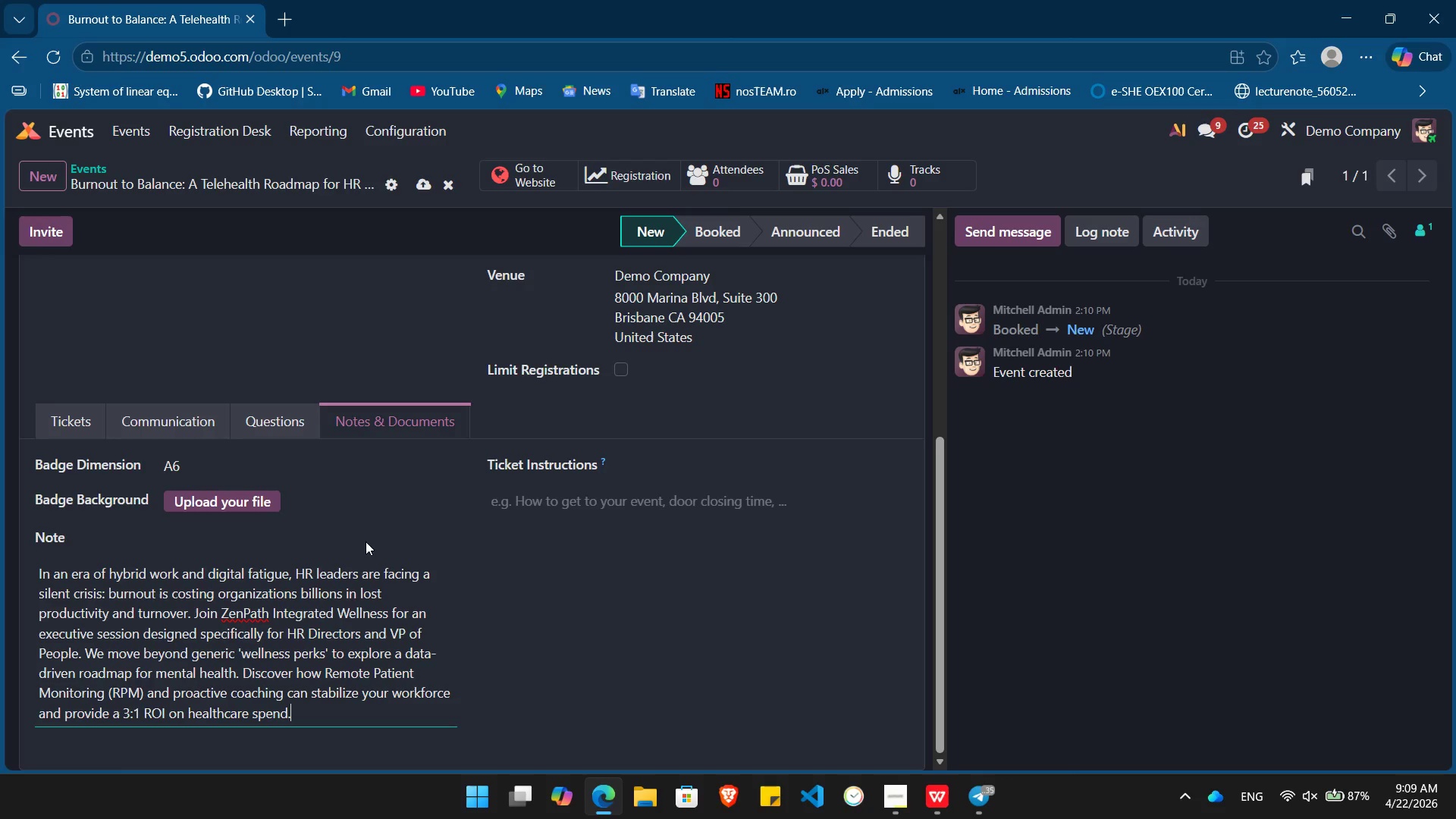 
scroll: coordinate [366, 541], scroll_direction: up, amount: 3.0
 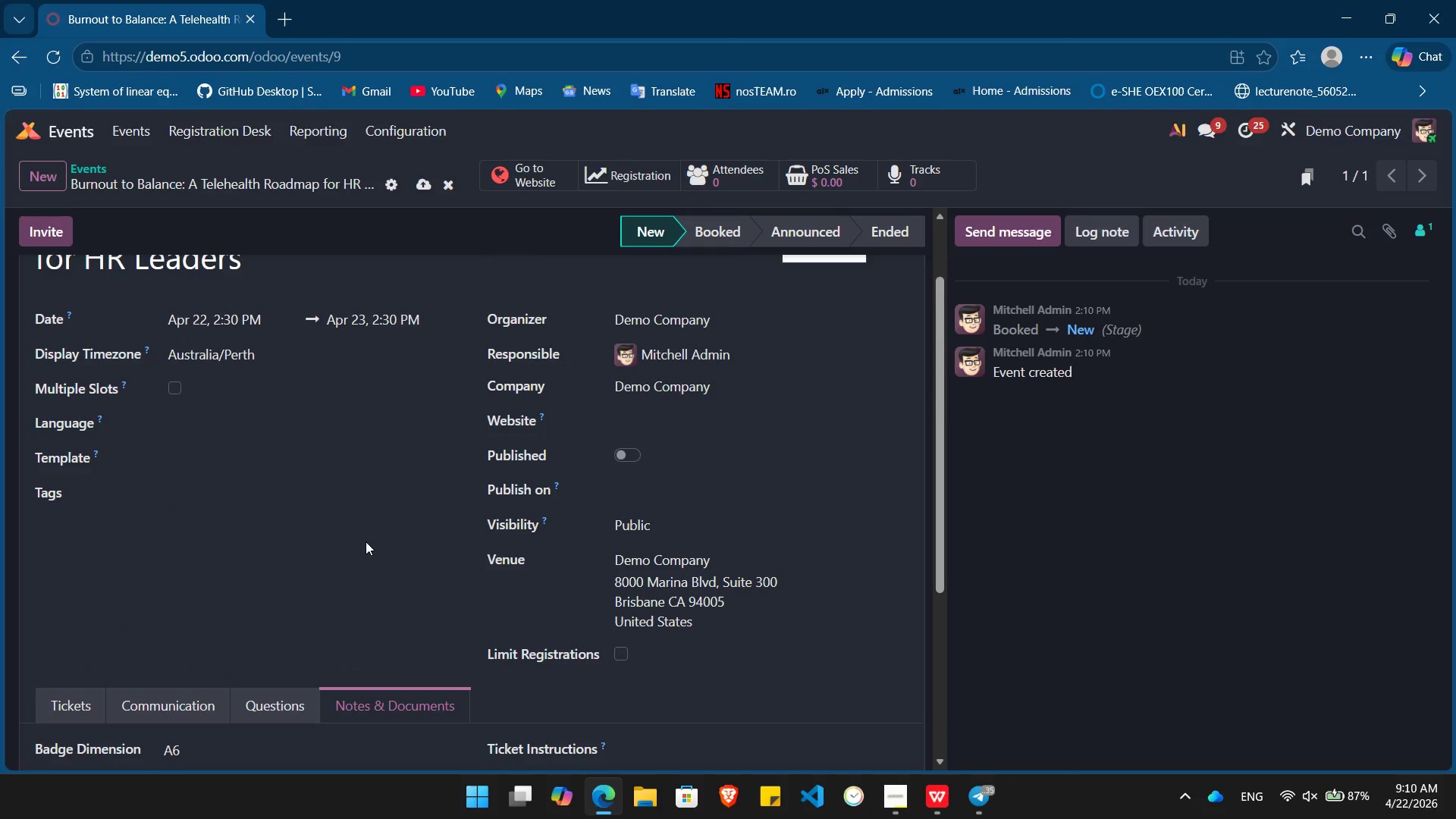 
key(Alt+Tab)
 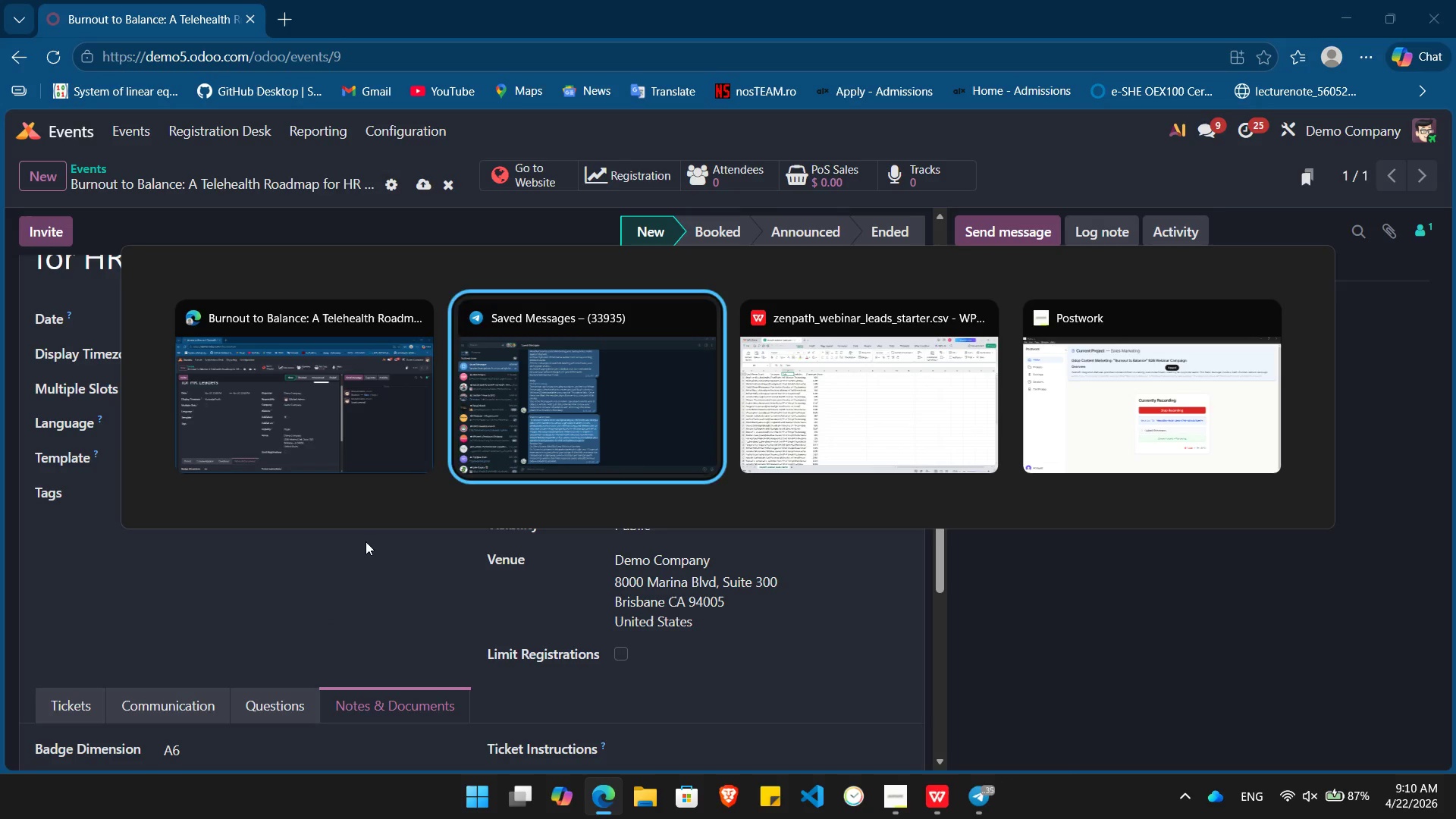 
key(Alt+Tab)
 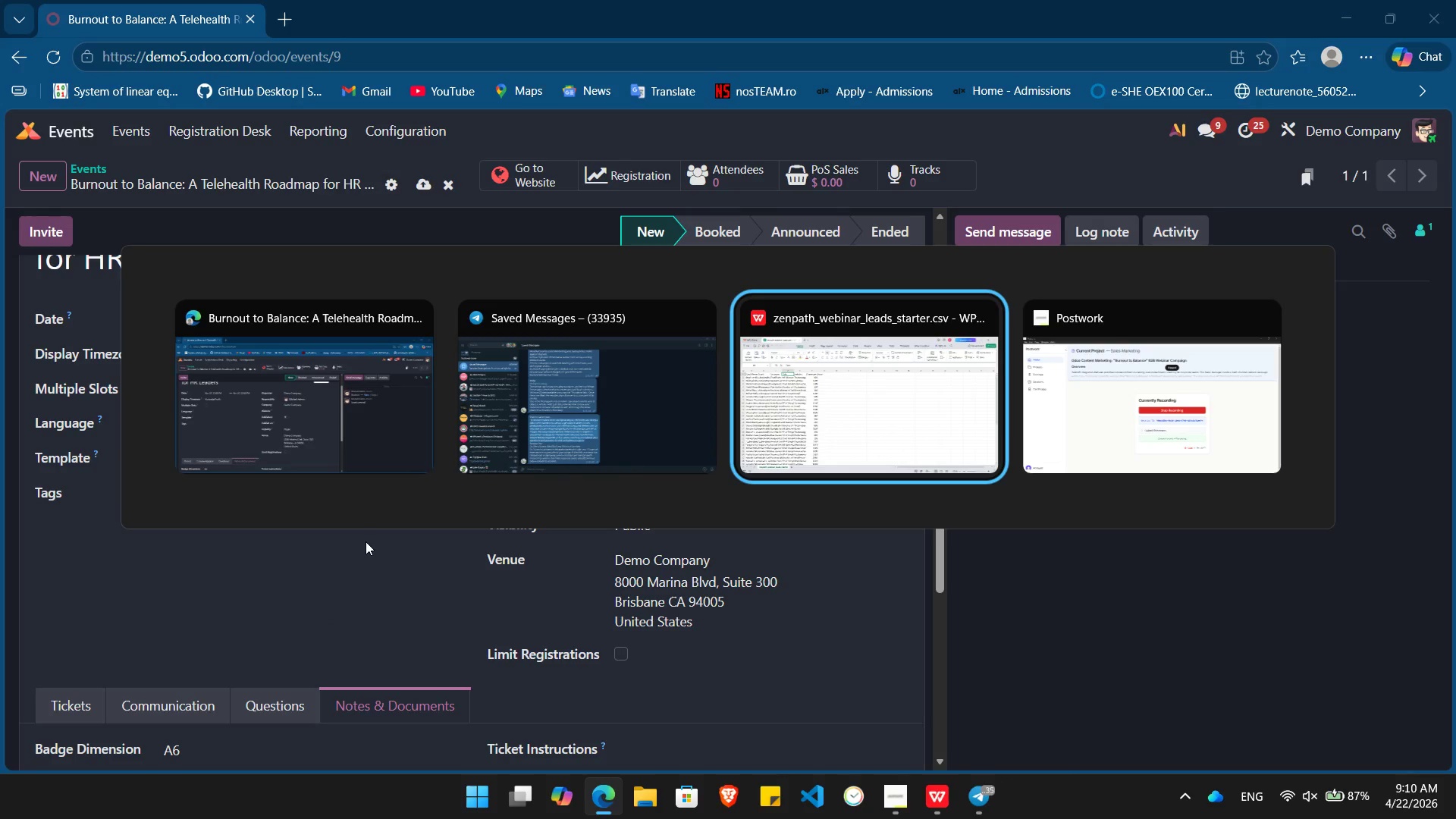 
key(Alt+Tab)